 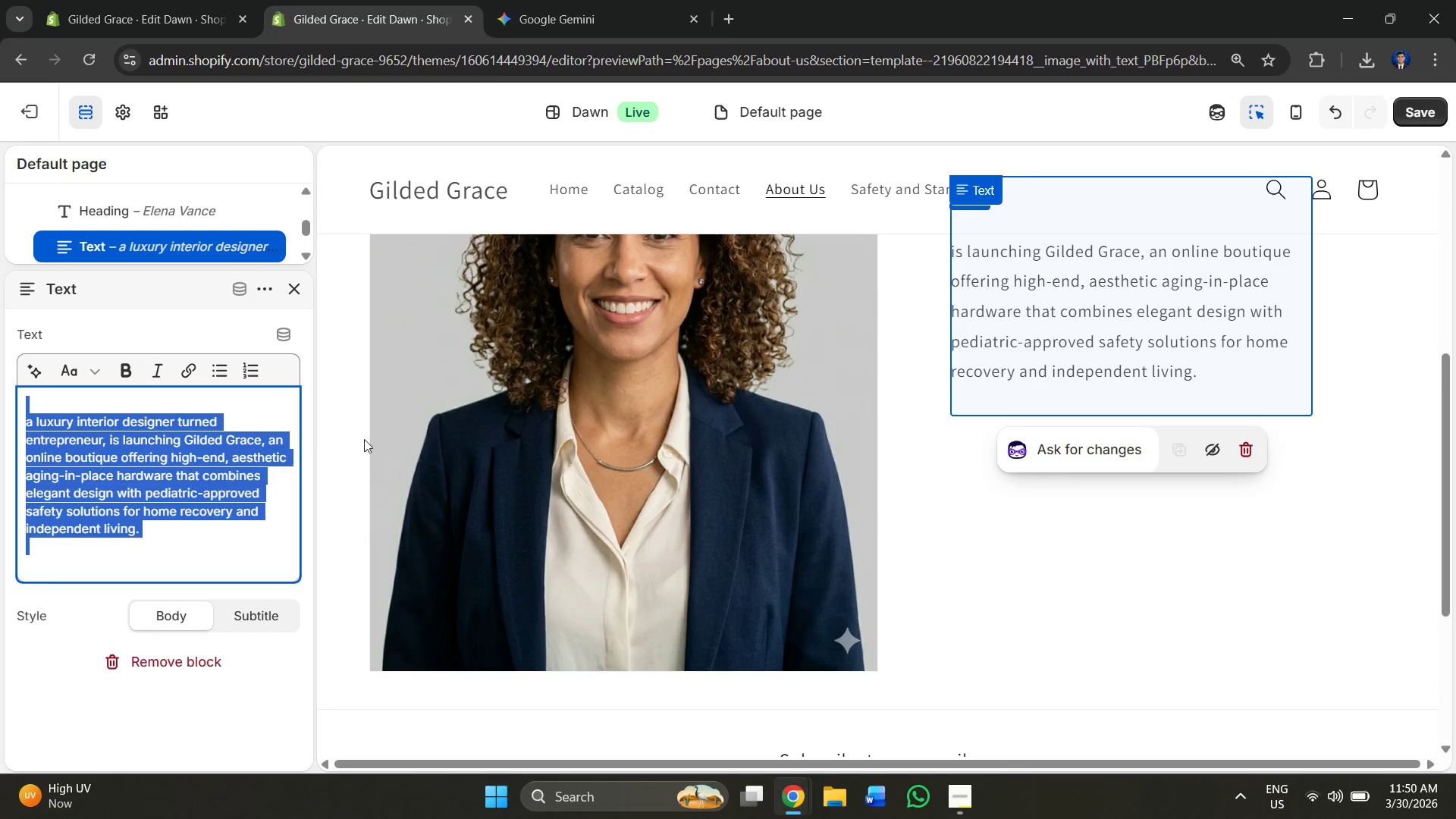 
key(Control+V)
 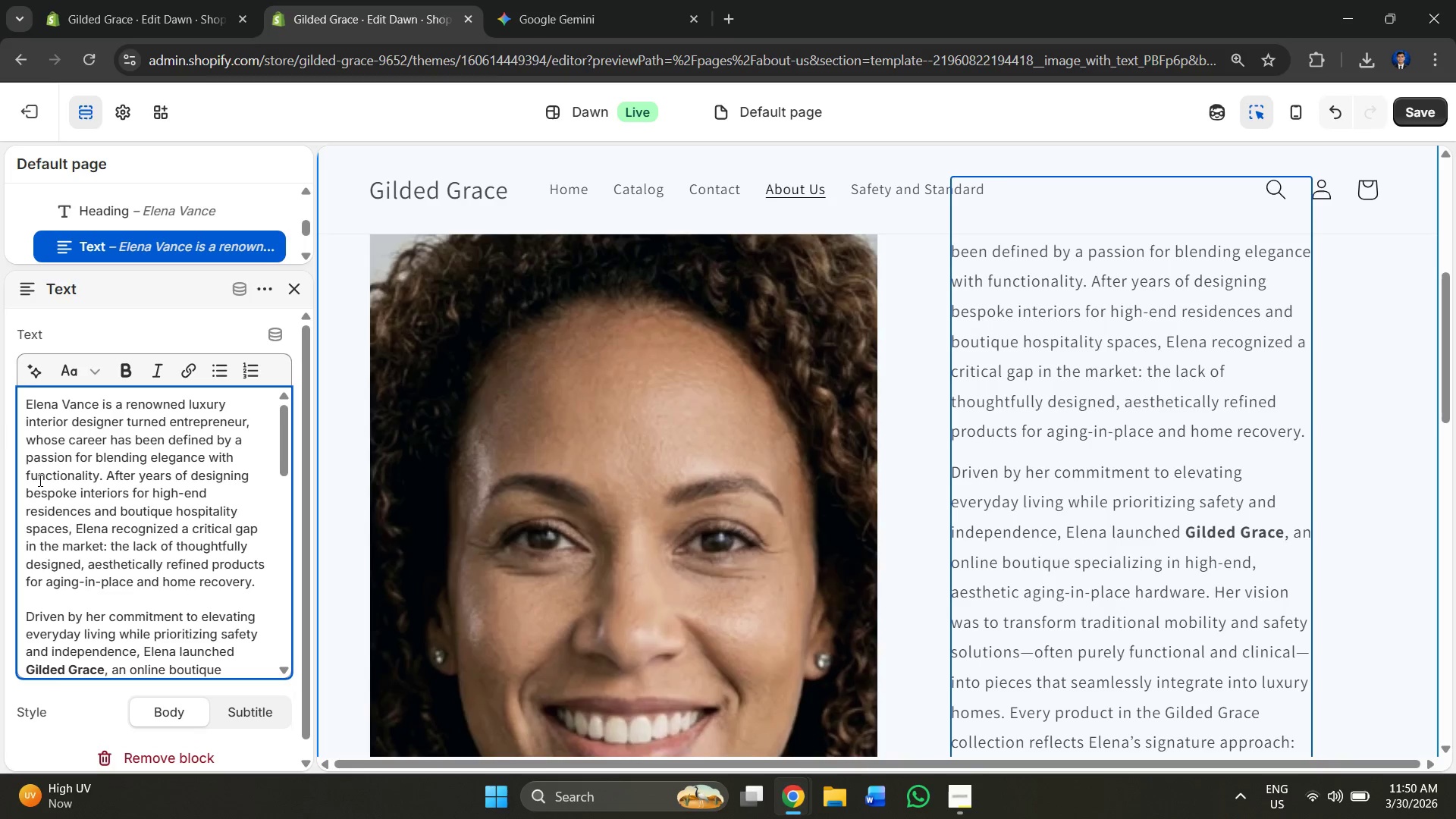 
scroll: coordinate [38, 480], scroll_direction: up, amount: 3.0
 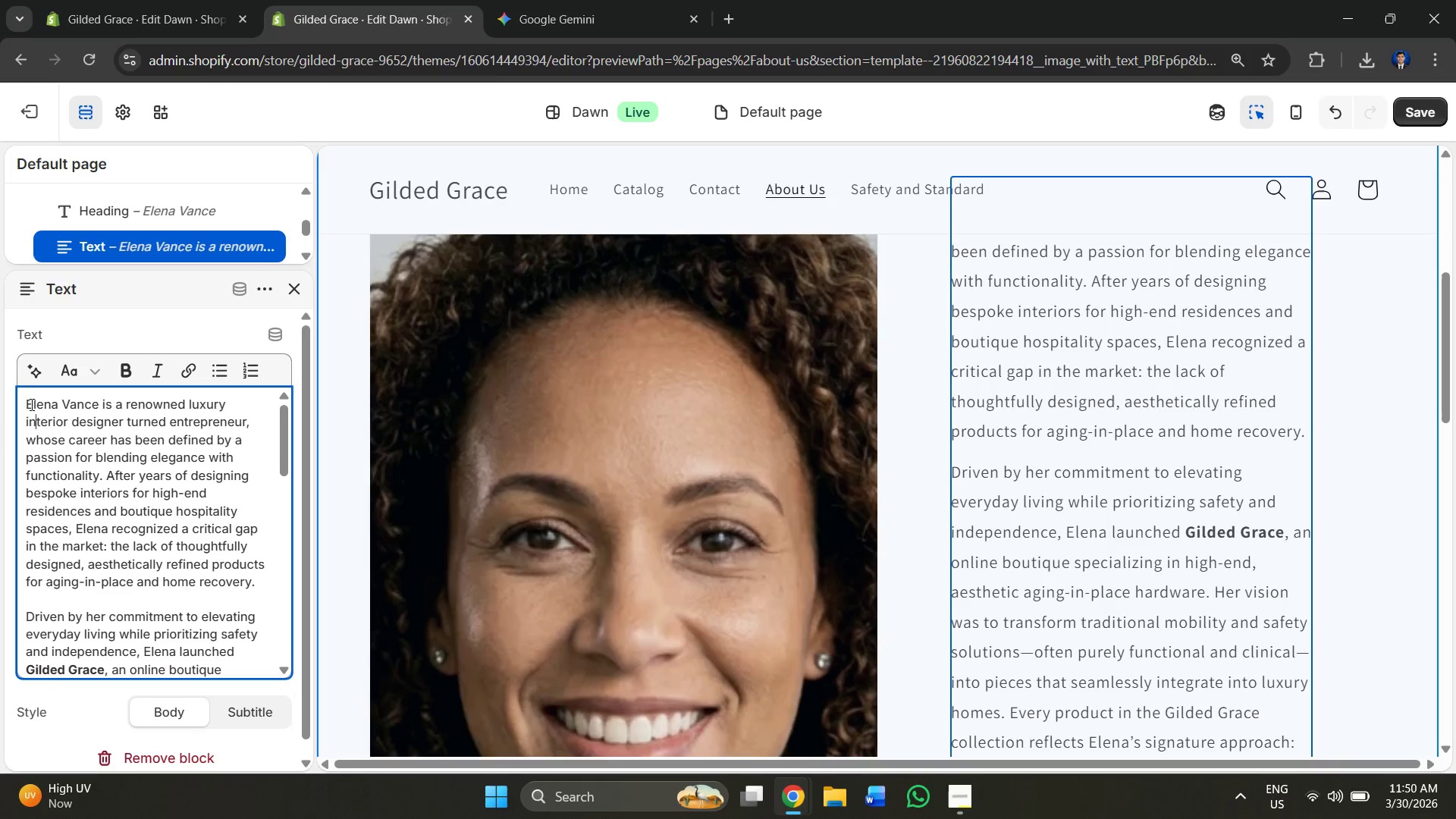 
double_click([27, 402])
 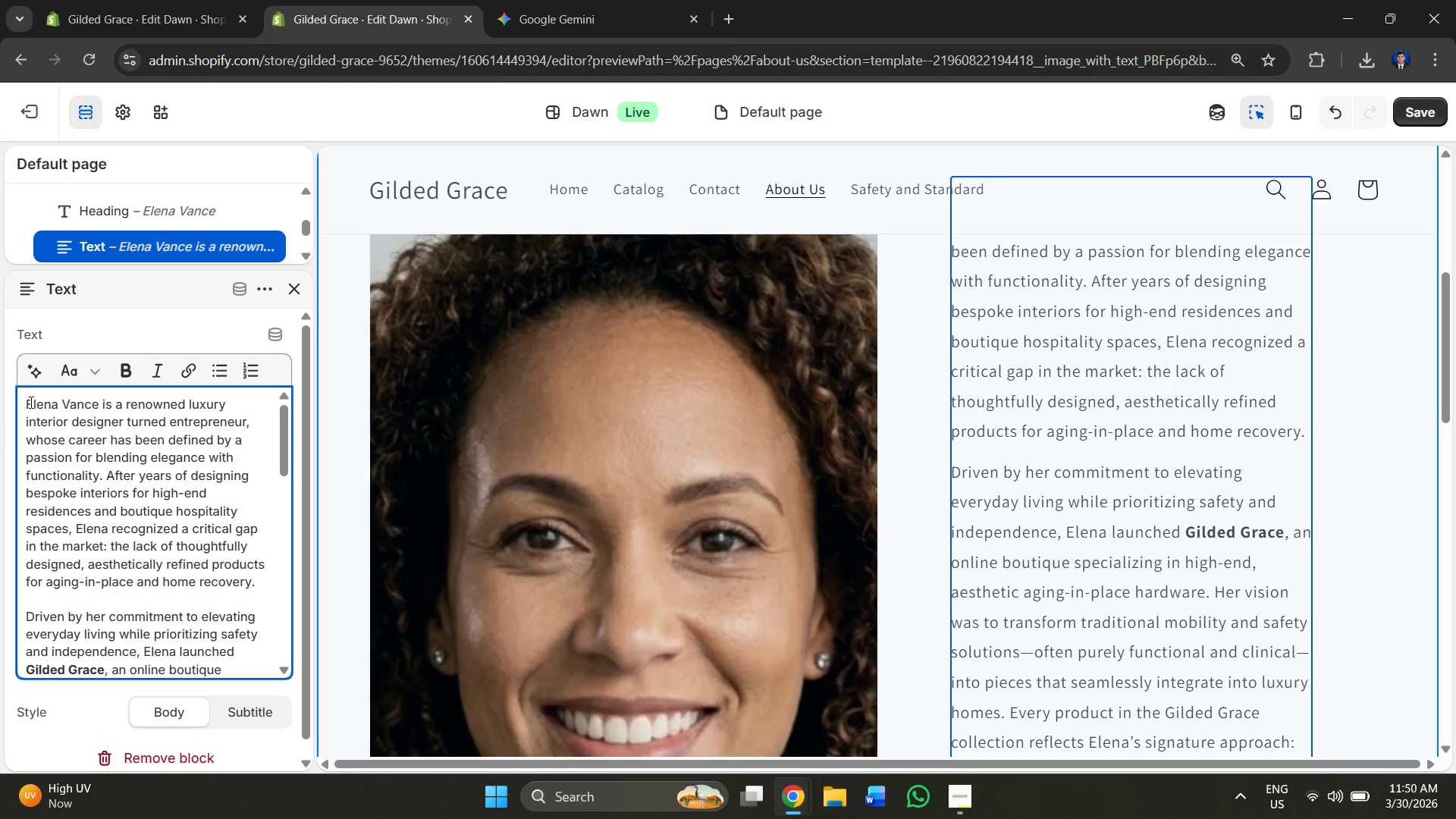 
key(Backspace)
 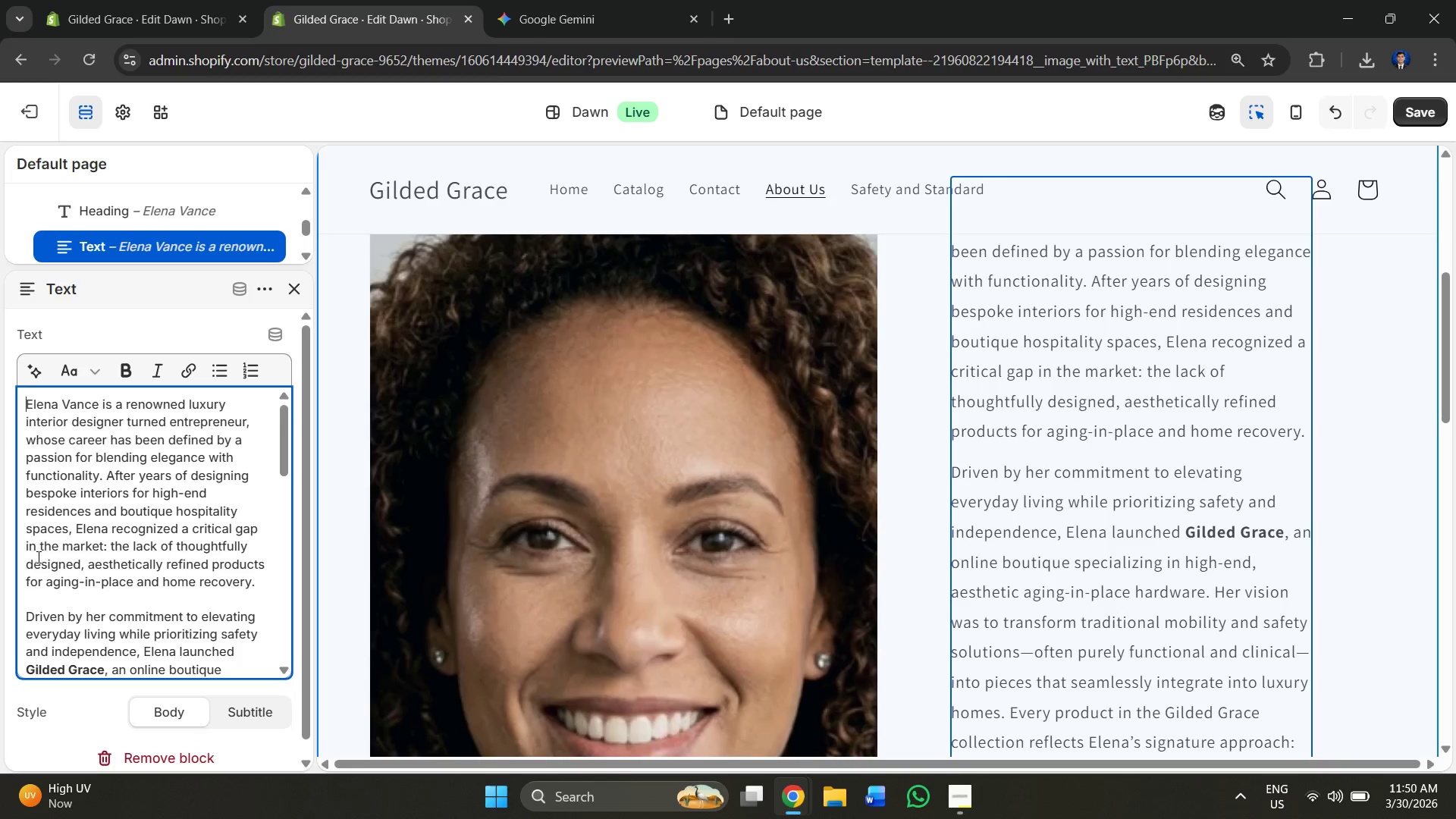 
scroll: coordinate [1216, 488], scroll_direction: down, amount: 17.0
 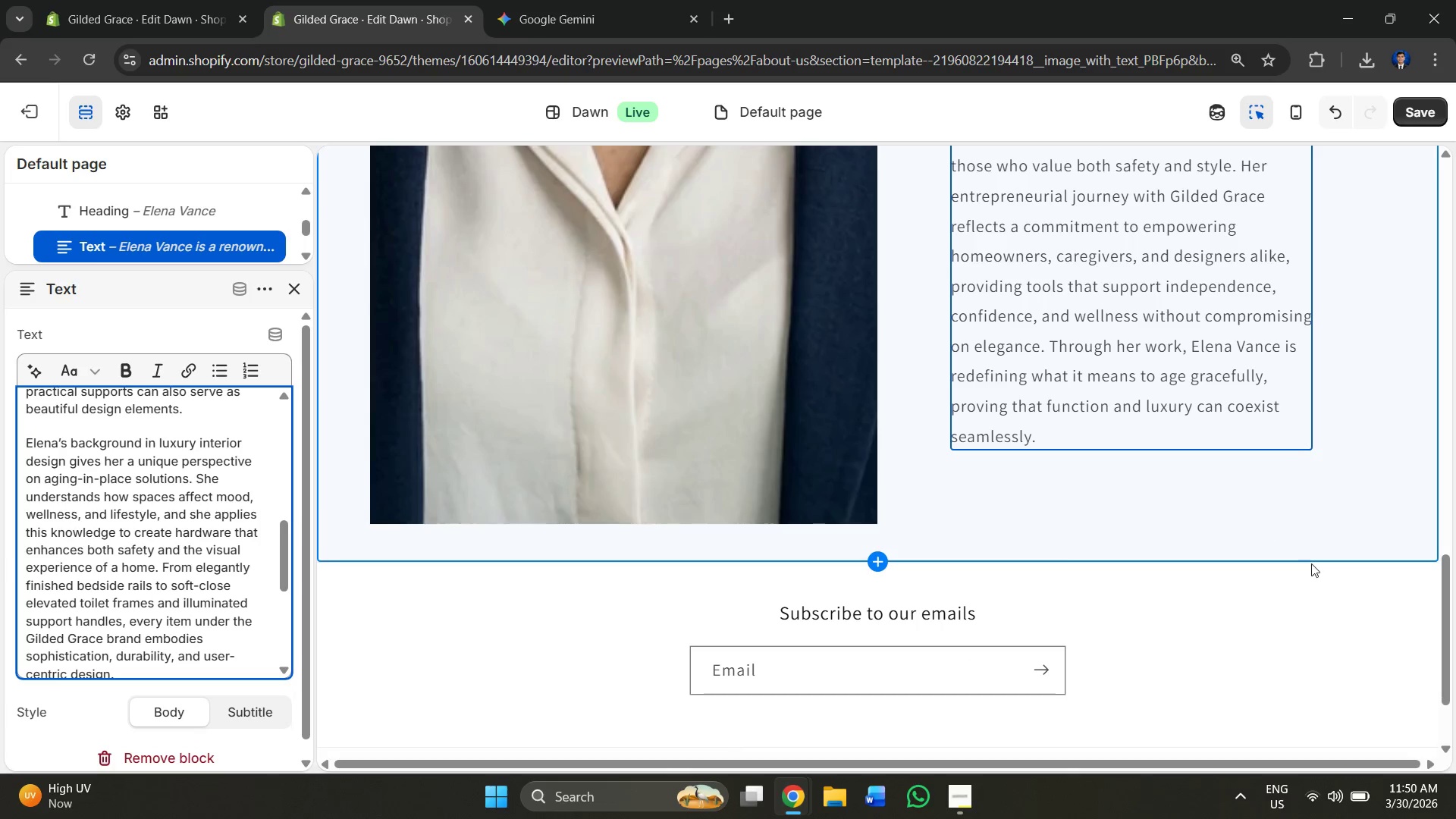 
left_click([1311, 563])
 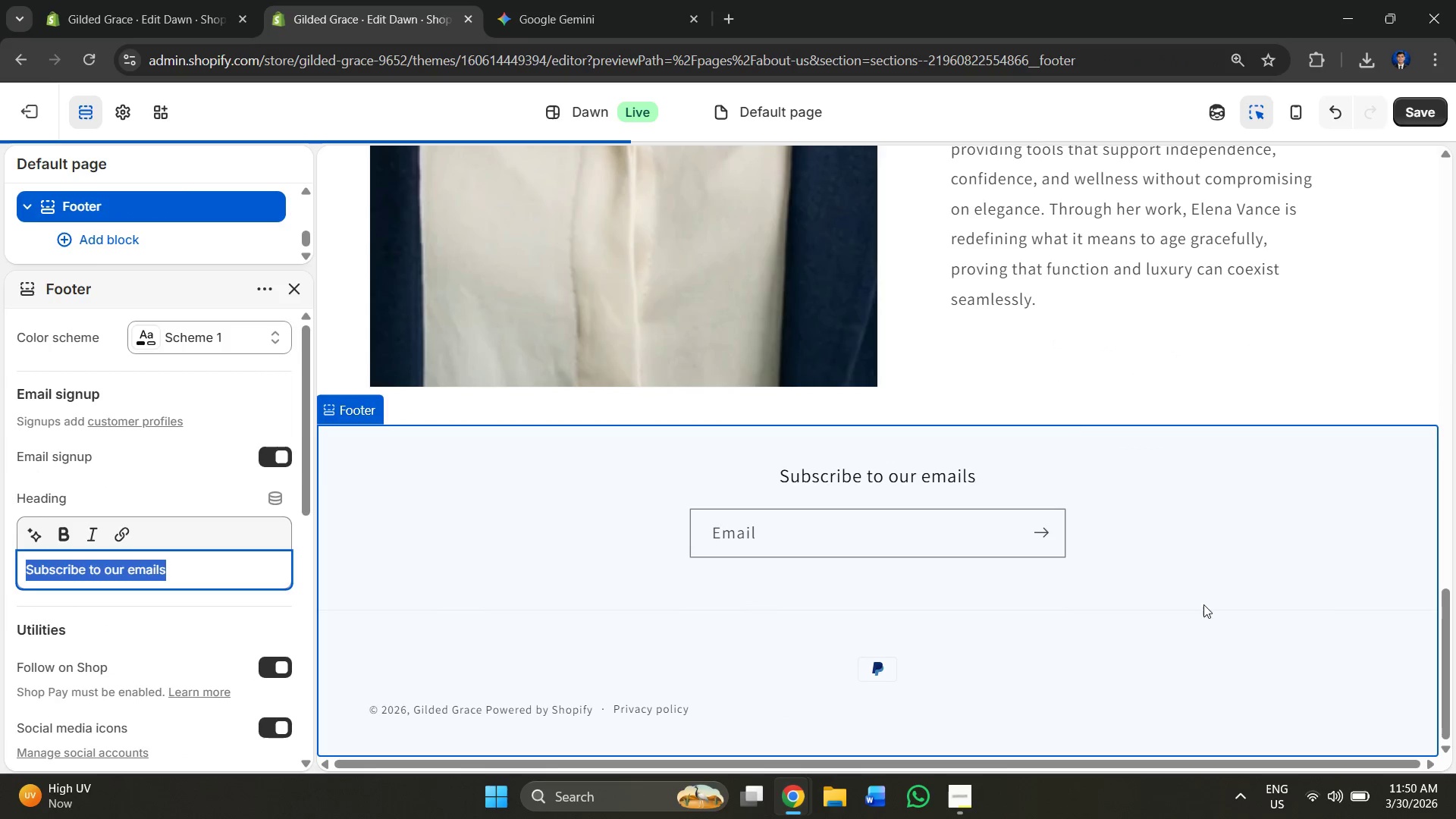 
scroll: coordinate [906, 516], scroll_direction: up, amount: 15.0
 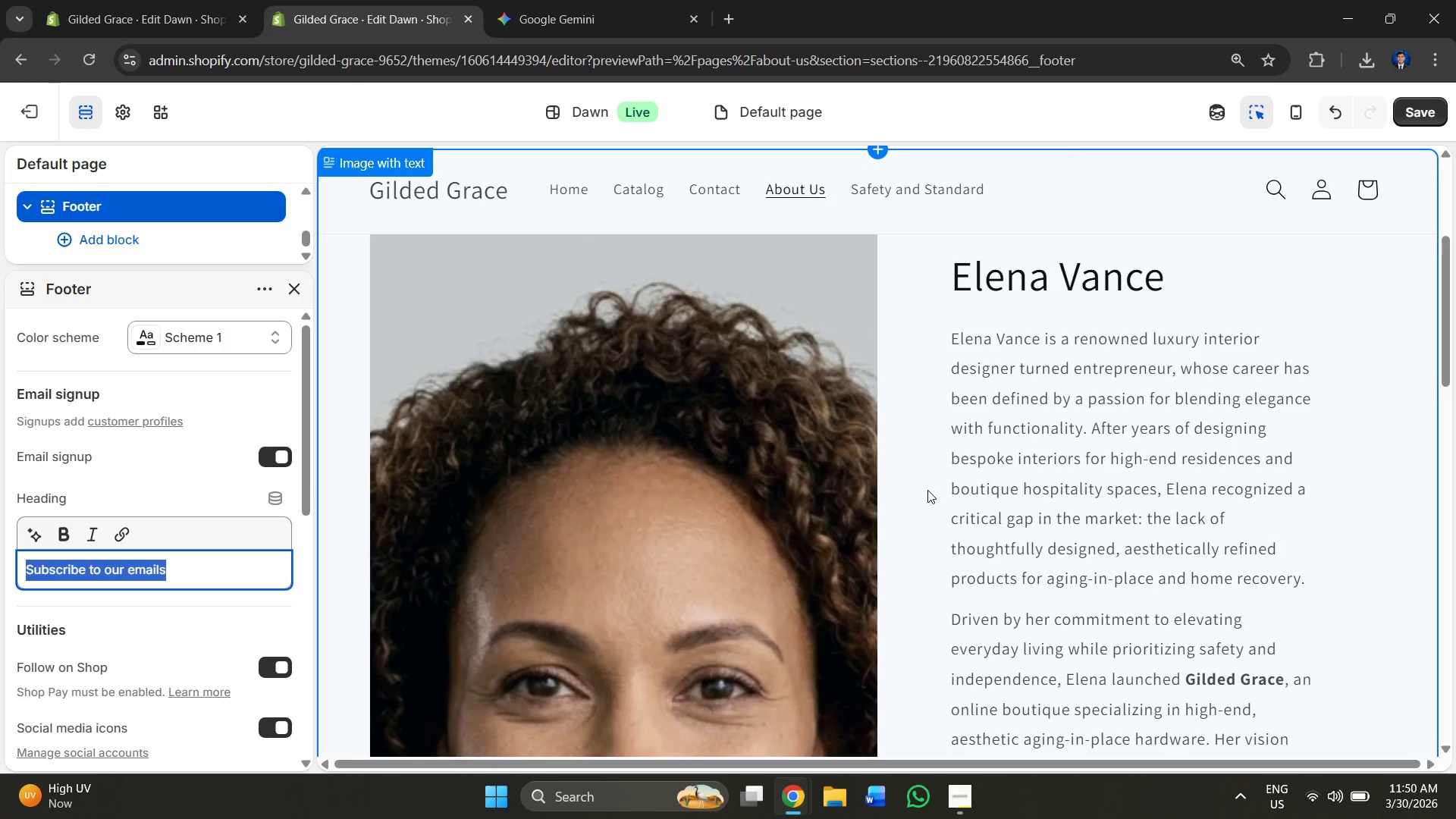 
scroll: coordinate [940, 497], scroll_direction: down, amount: 4.0
 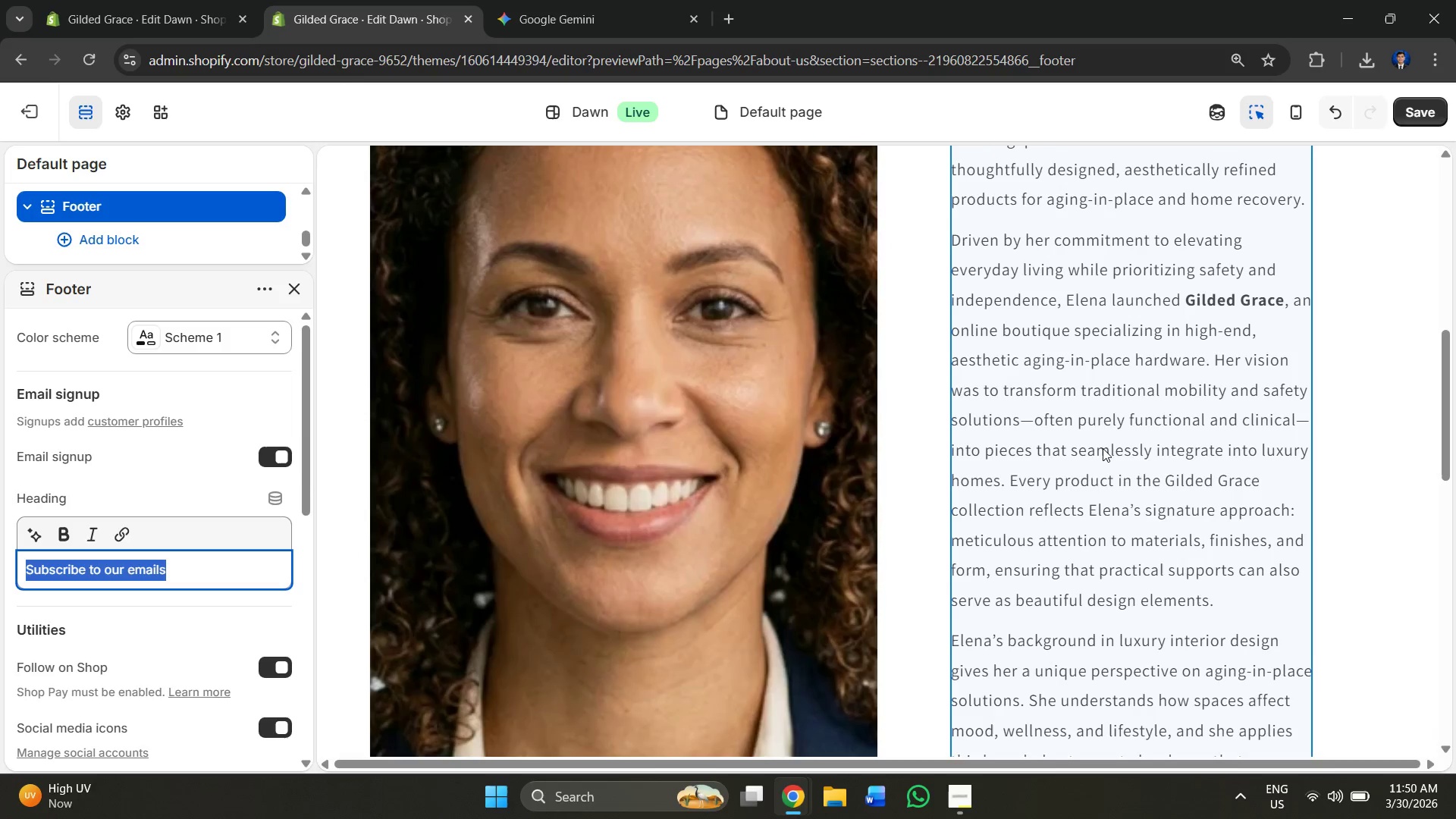 
left_click([1101, 443])
 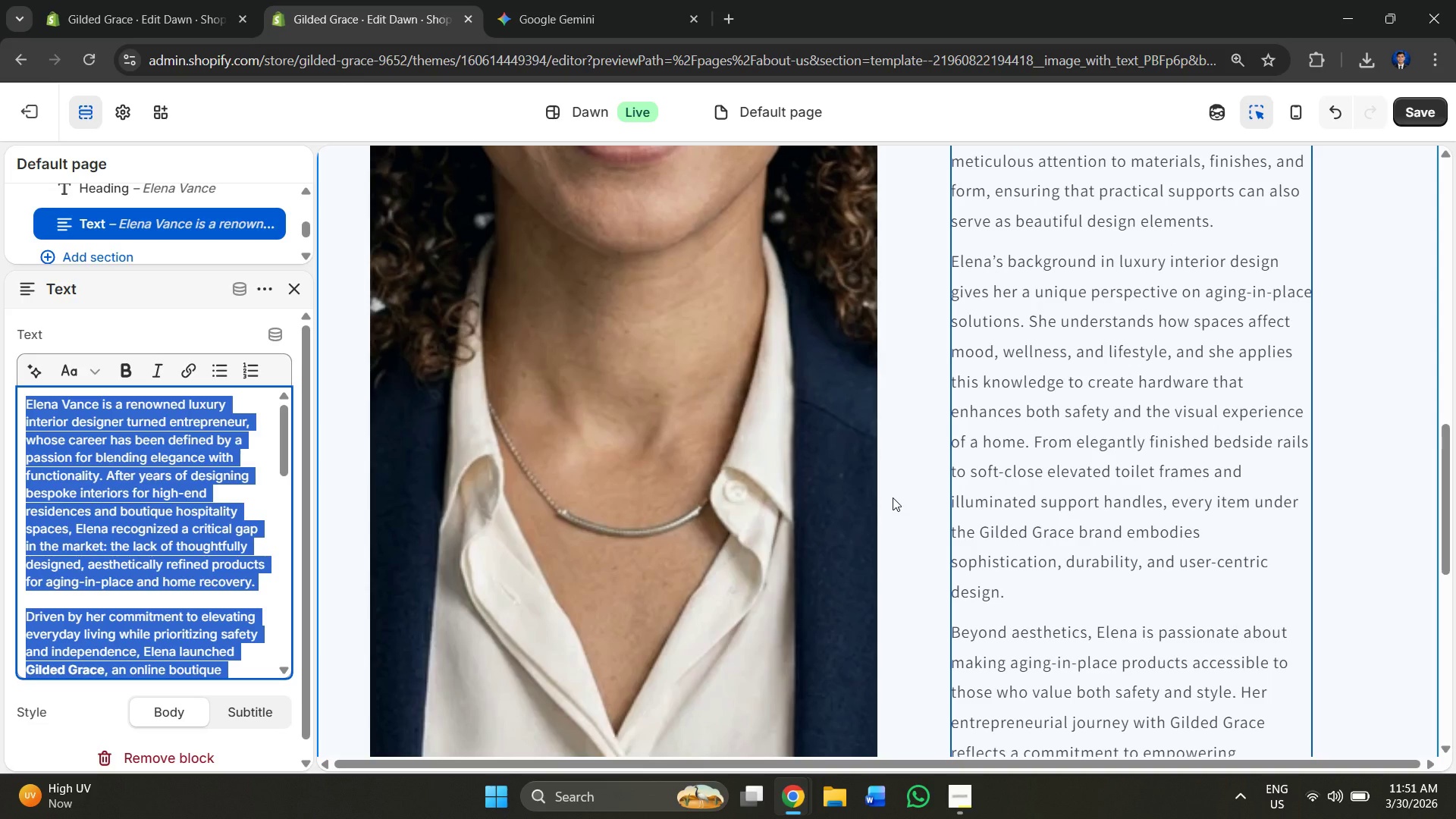 
scroll: coordinate [1101, 450], scroll_direction: down, amount: 4.0
 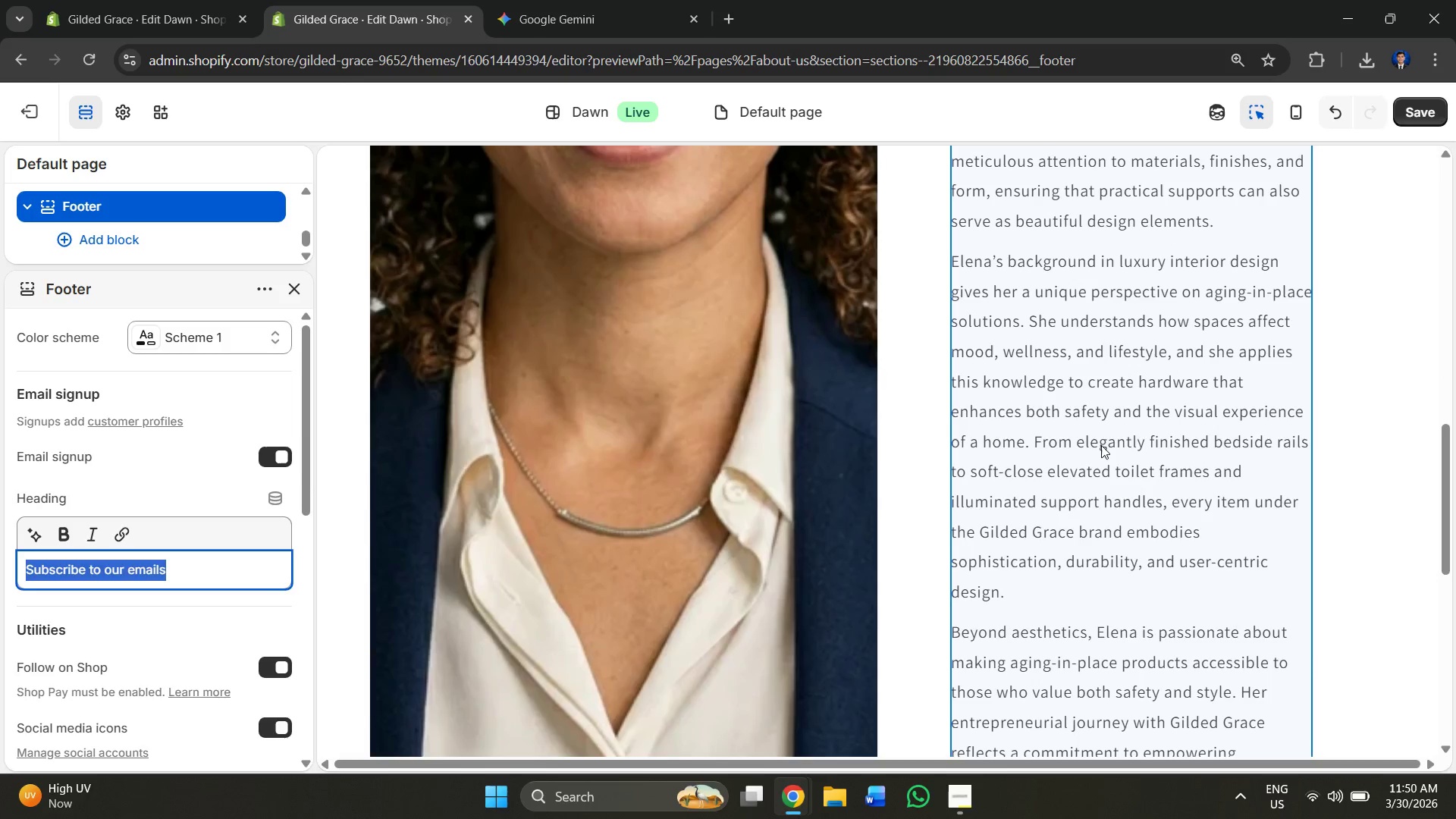 
key(Alt+AltLeft)
 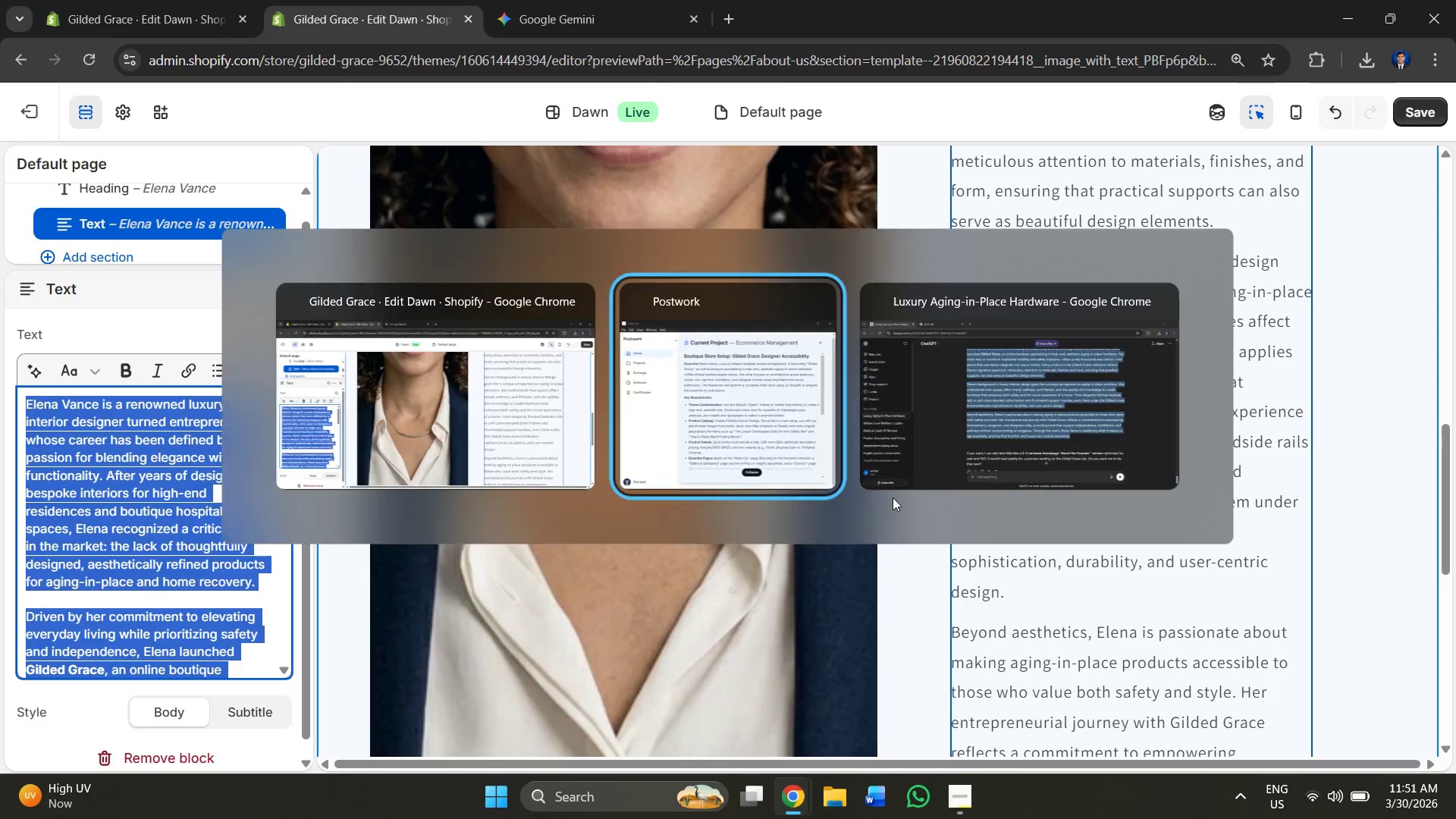 
key(Alt+Tab)